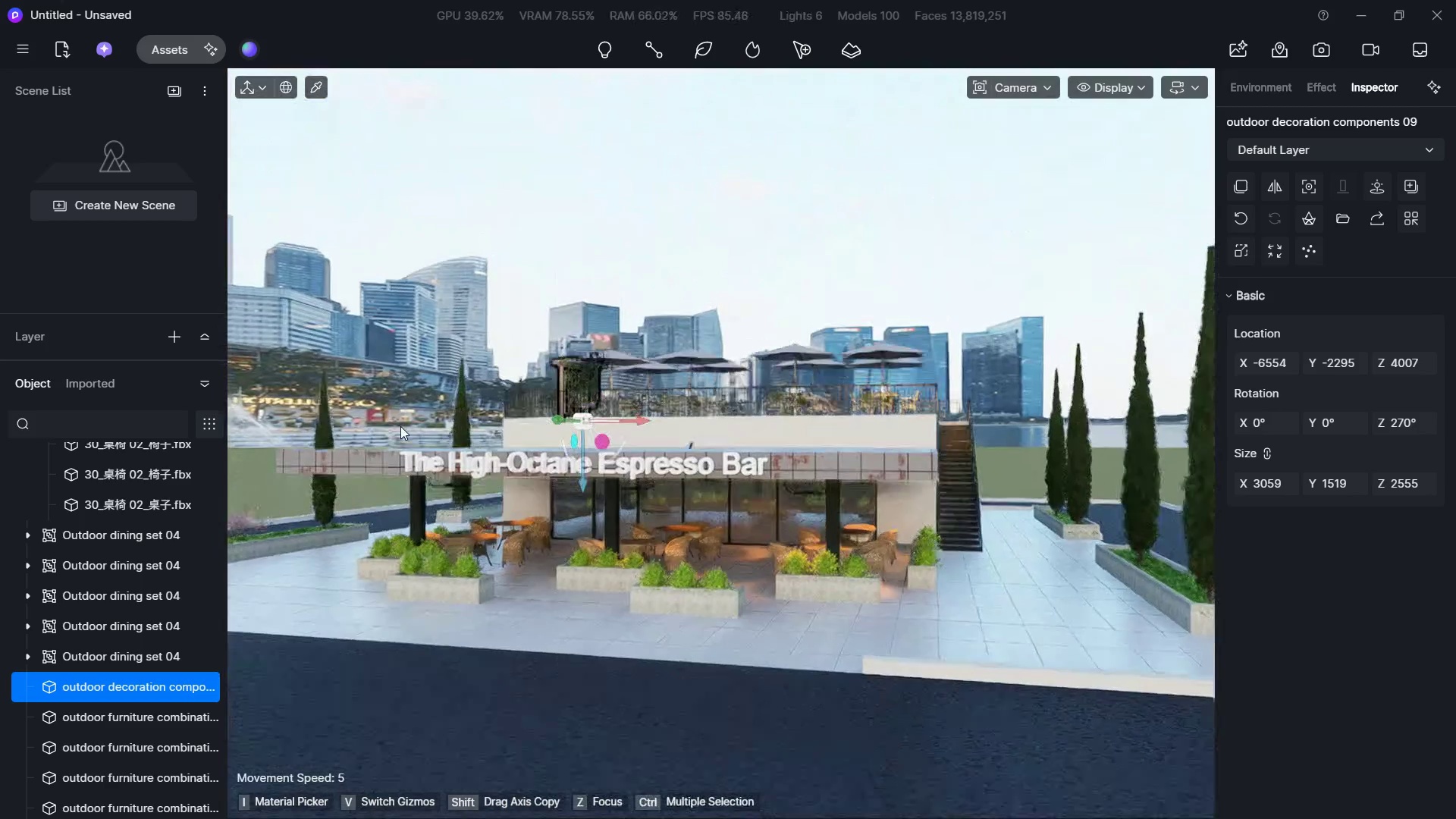 
hold_key(key=E, duration=0.64)
 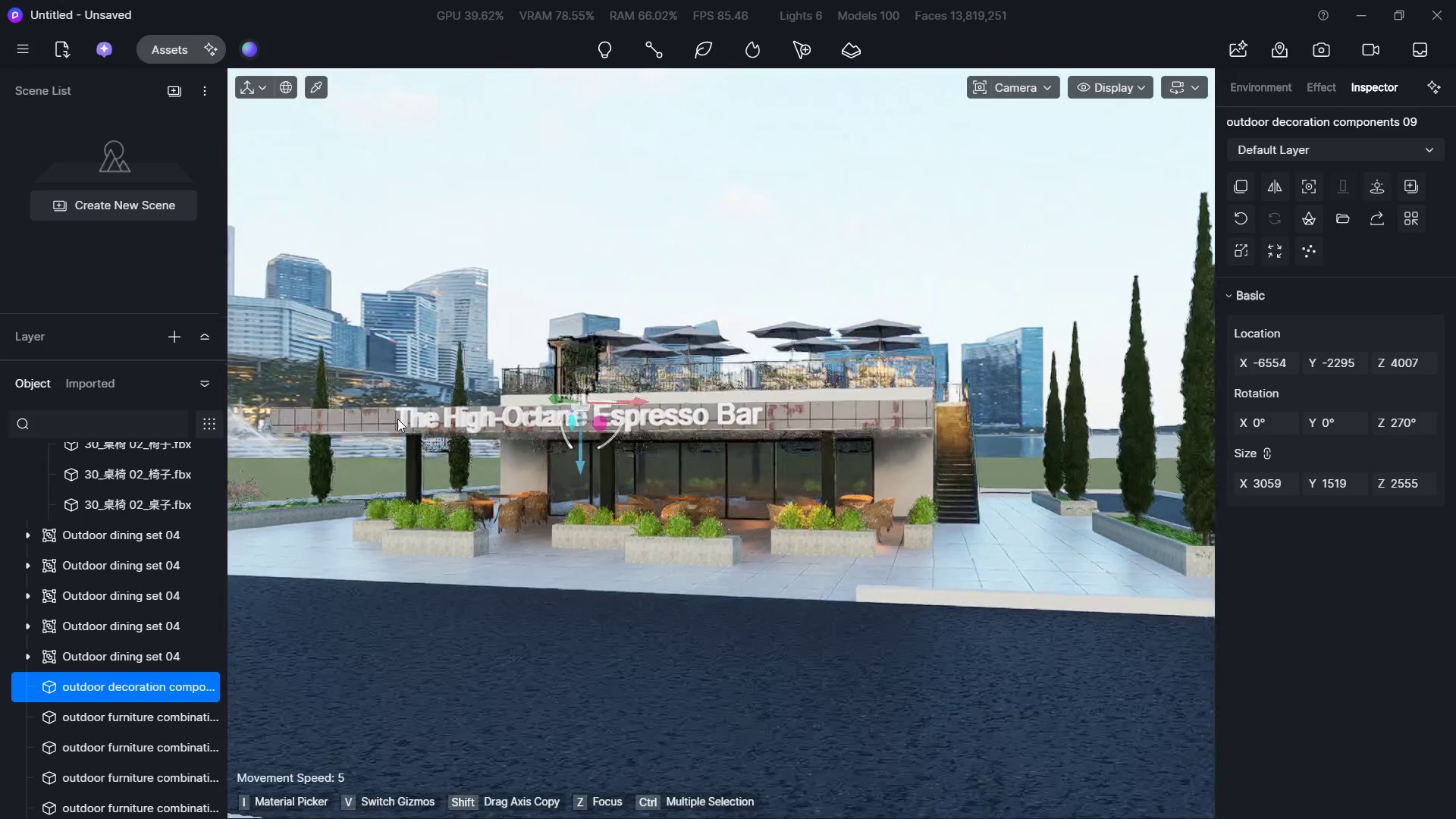 
hold_key(key=D, duration=0.48)
 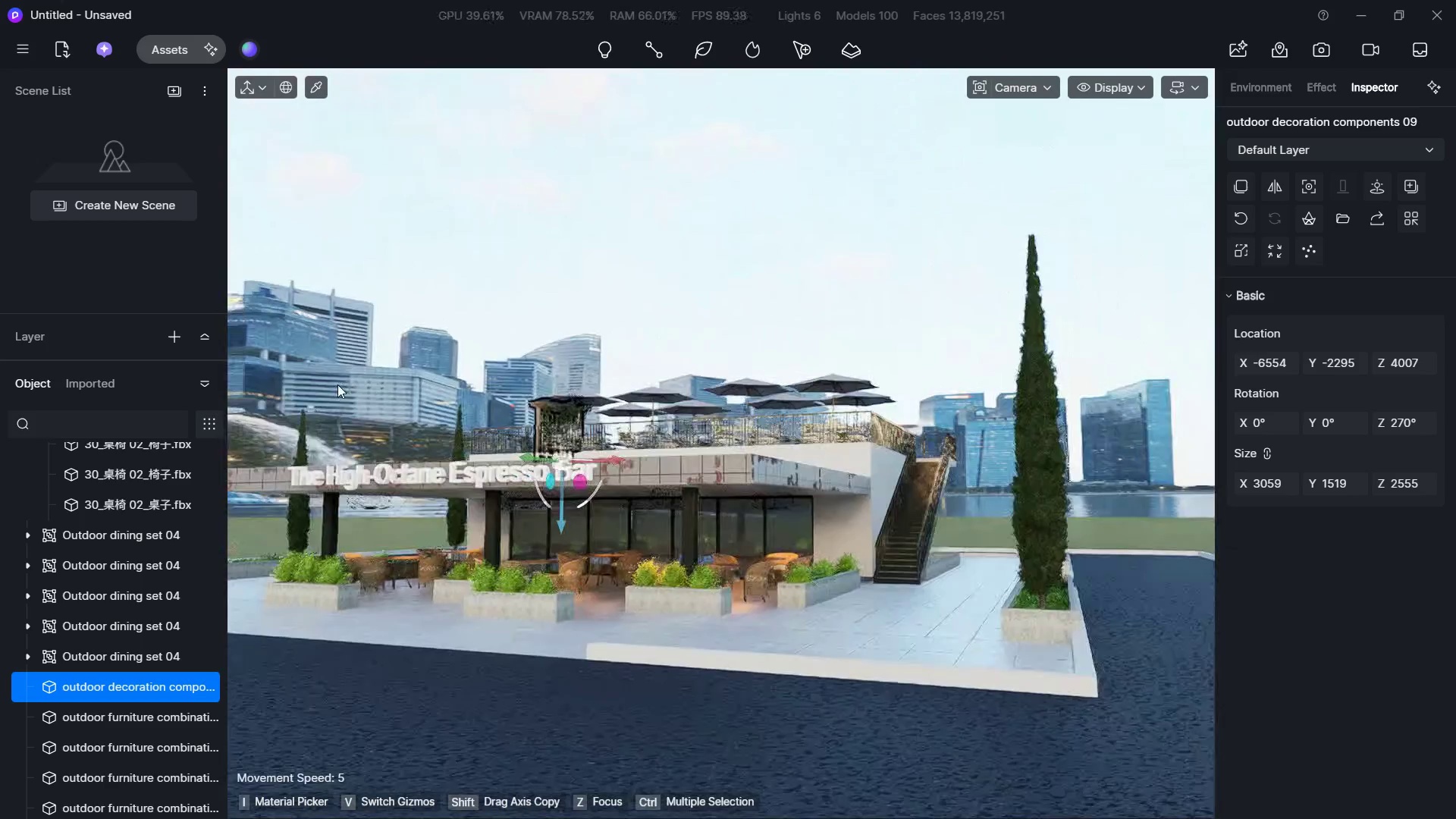 
hold_key(key=W, duration=0.31)
 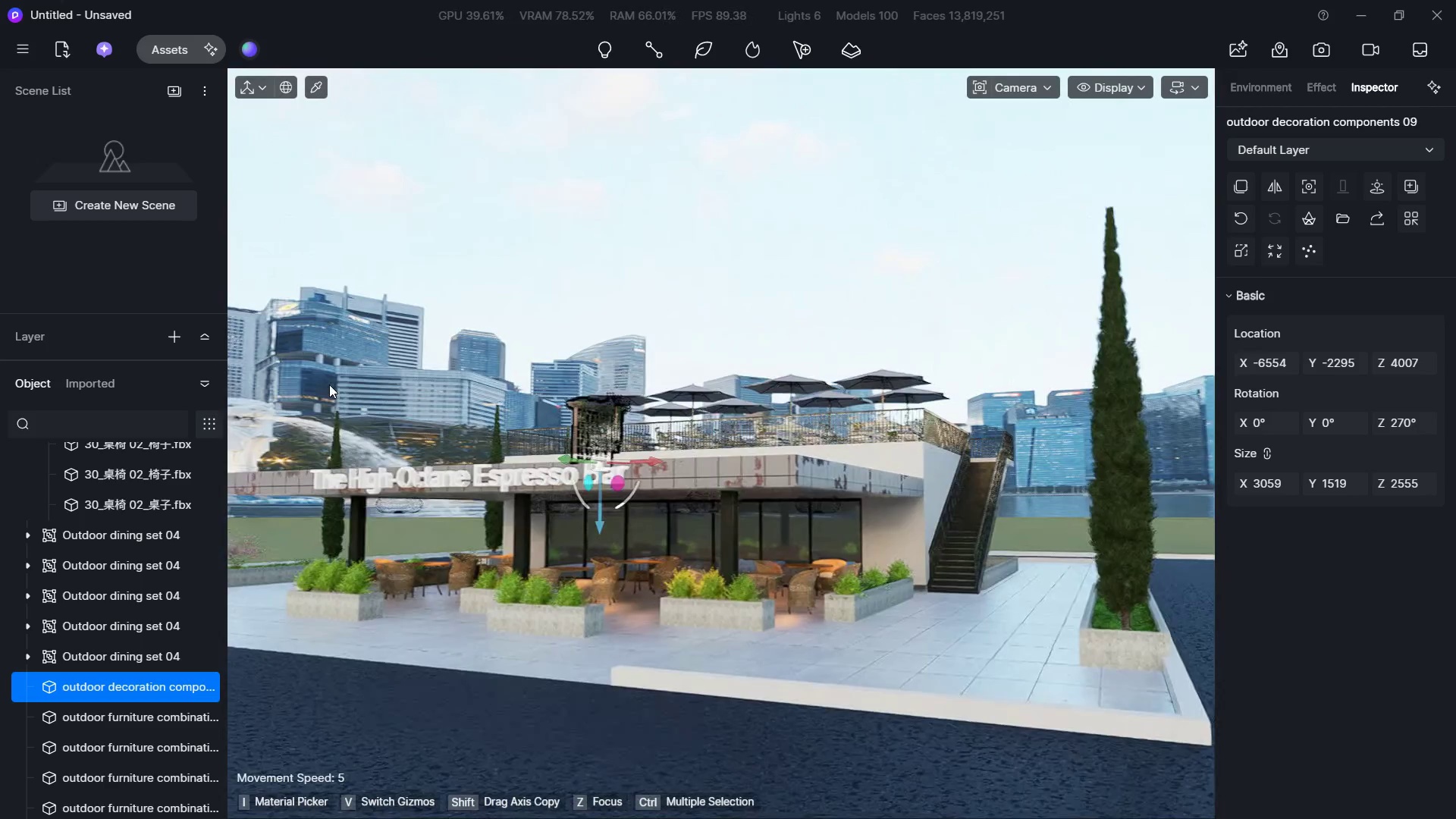 
type(dsdwdsaad)
 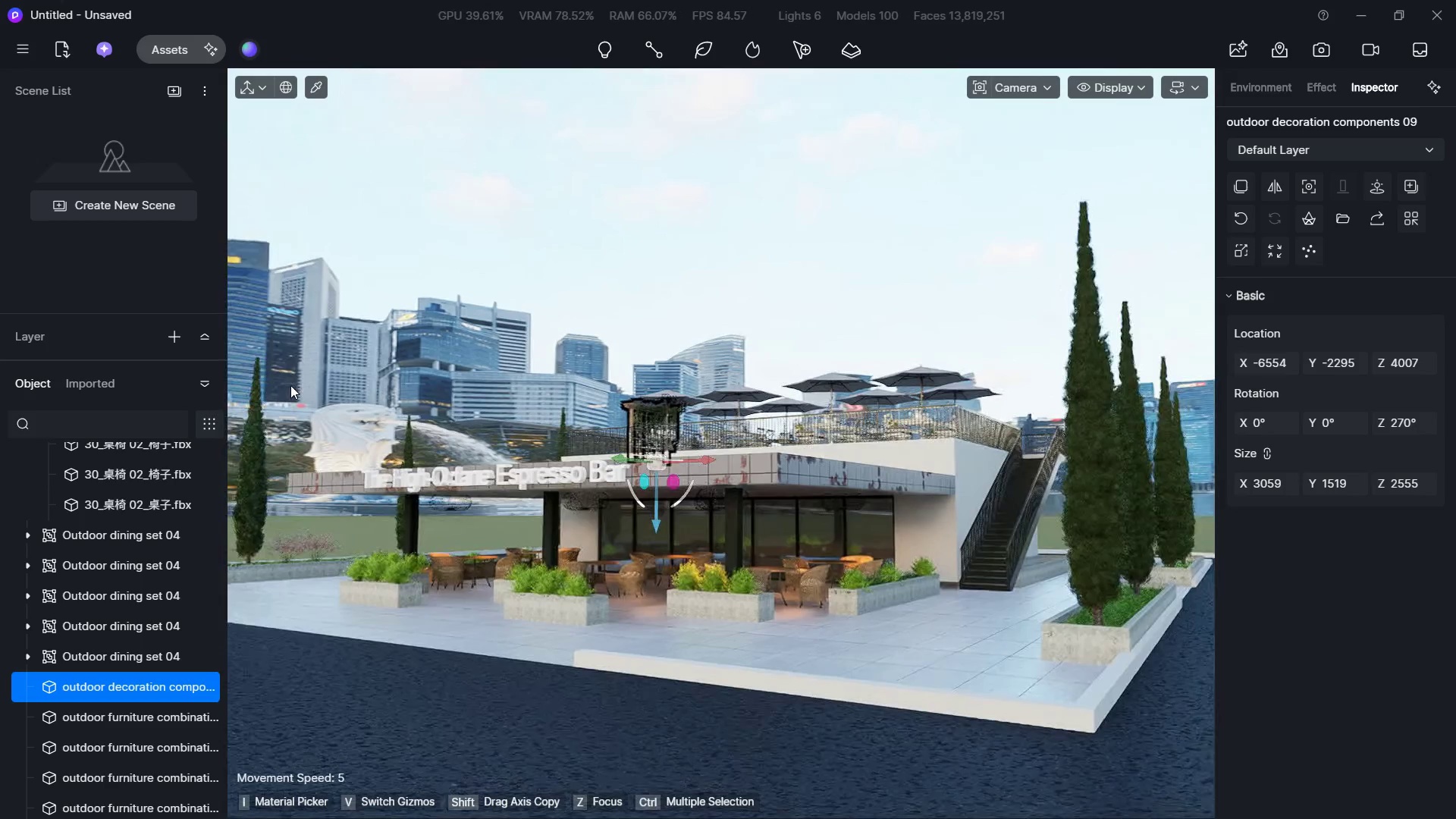 
key(S)
 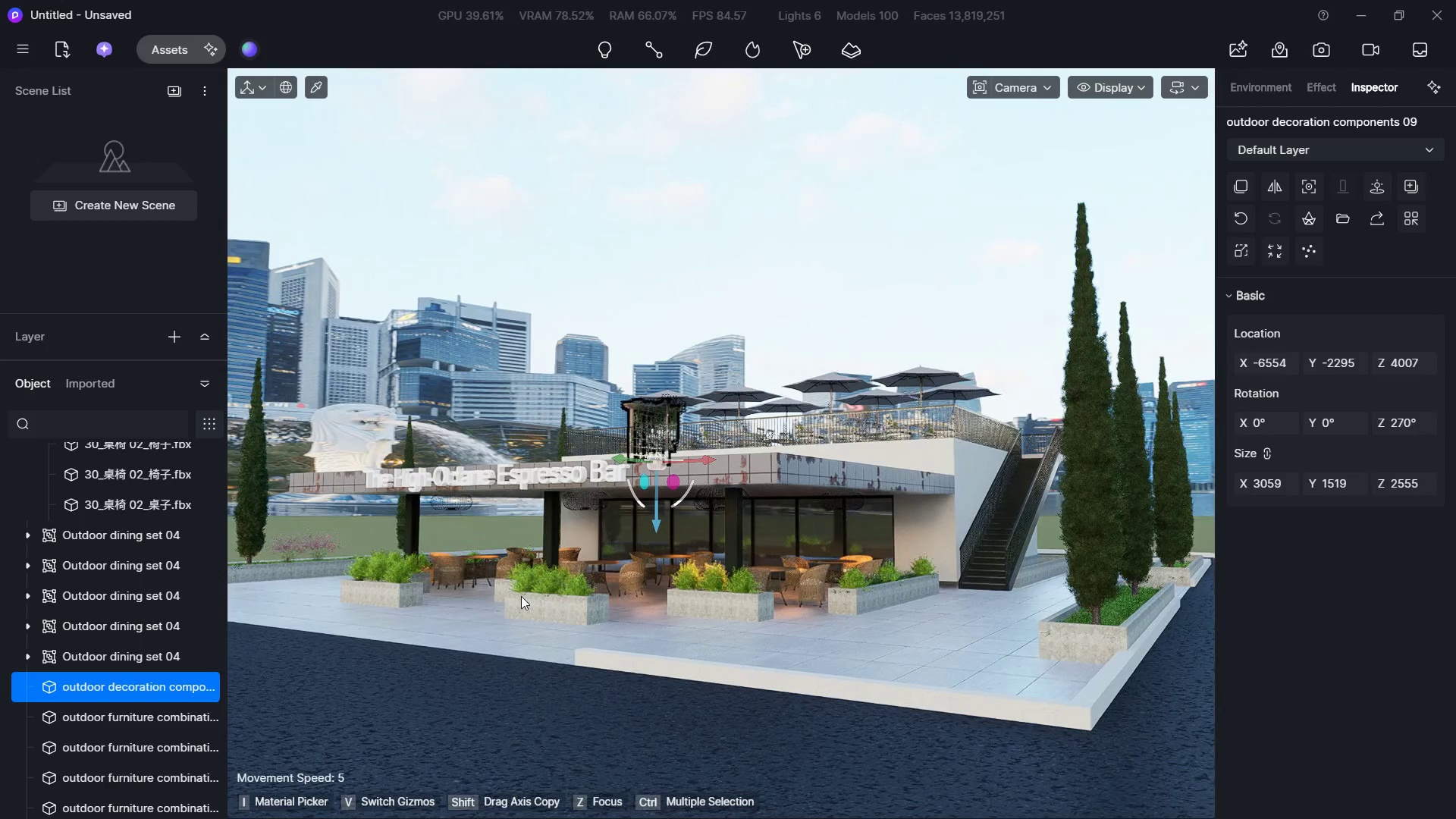 
key(Escape)
 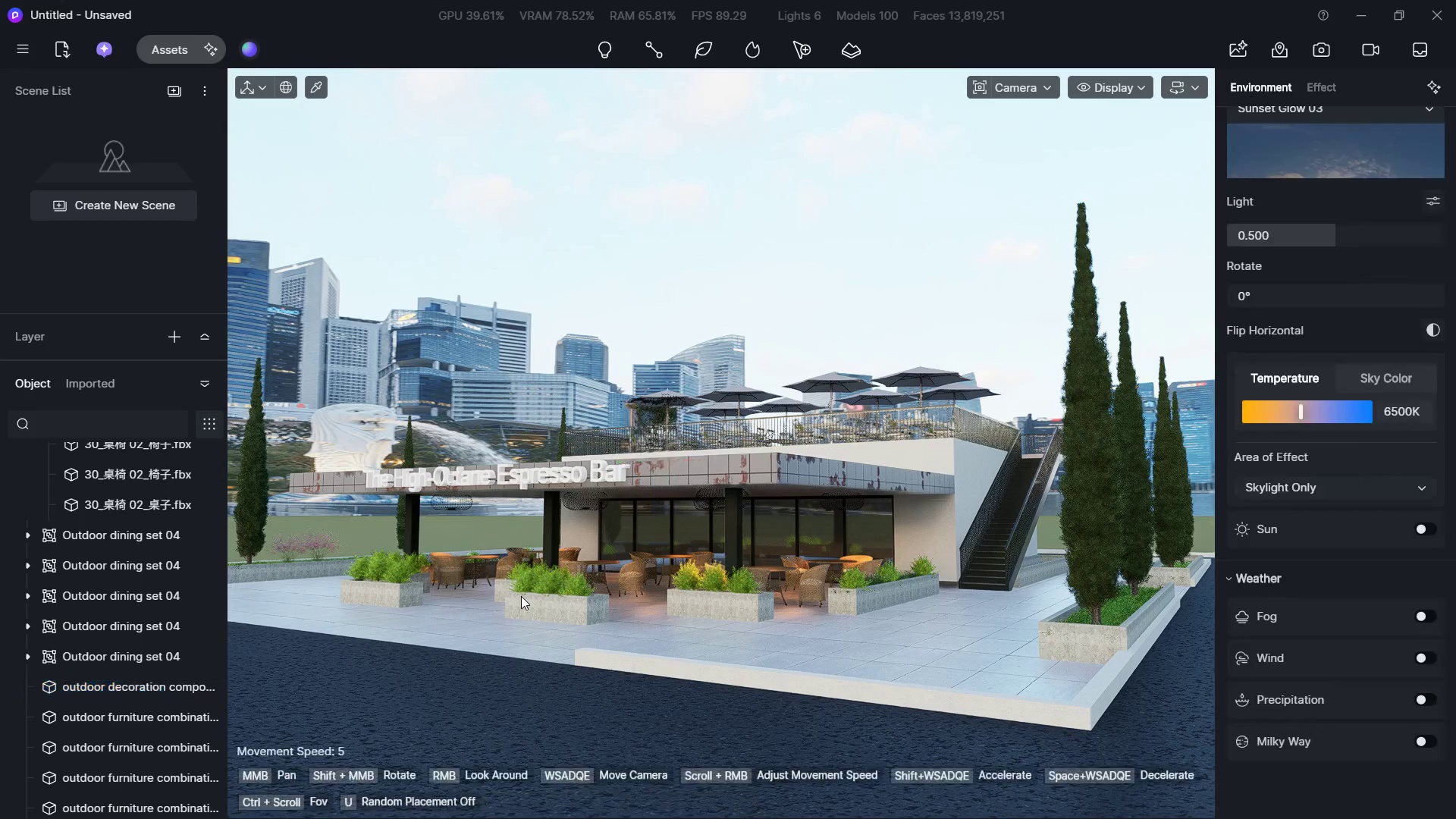 
key(Escape)
 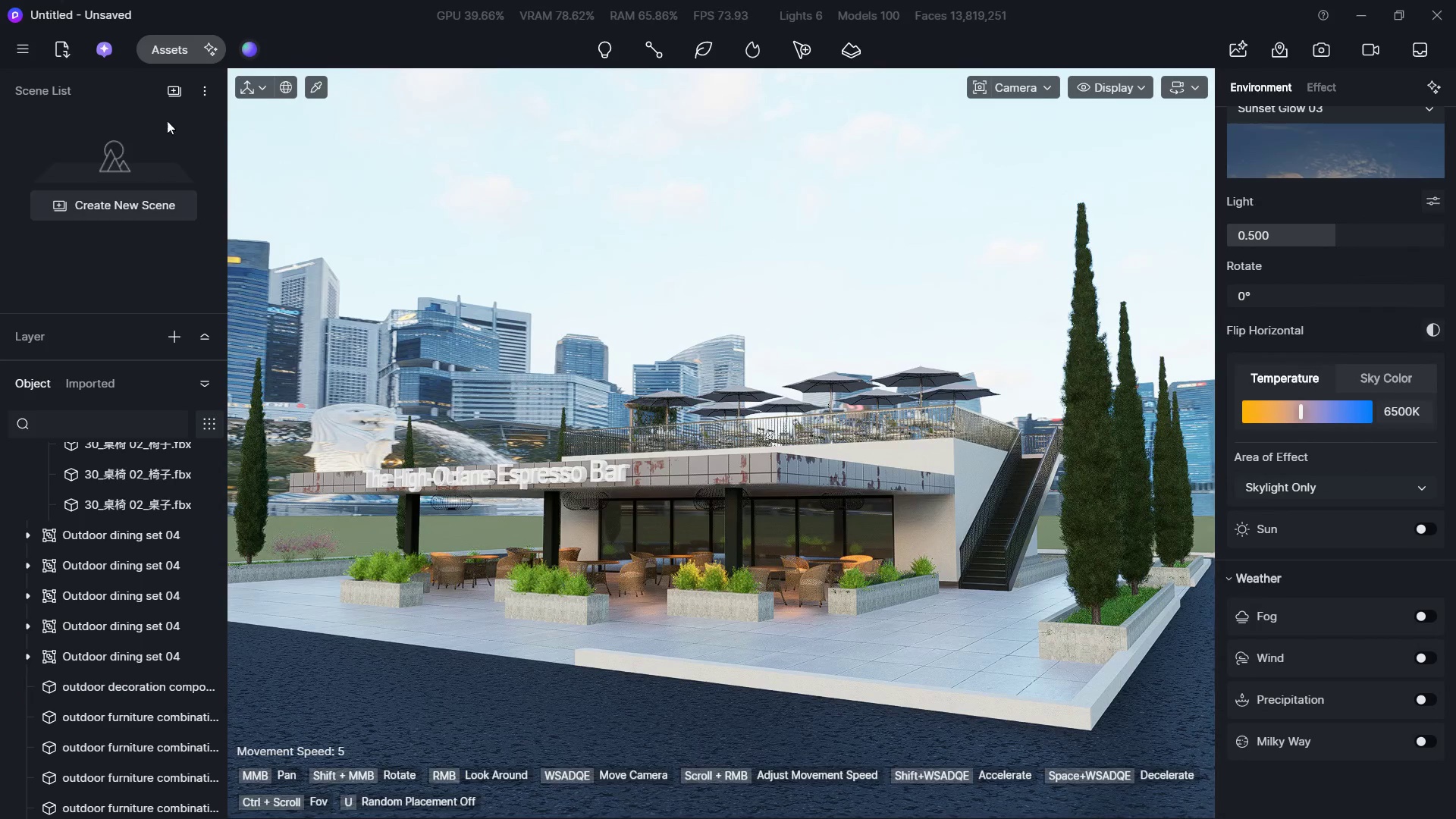 
left_click([165, 39])
 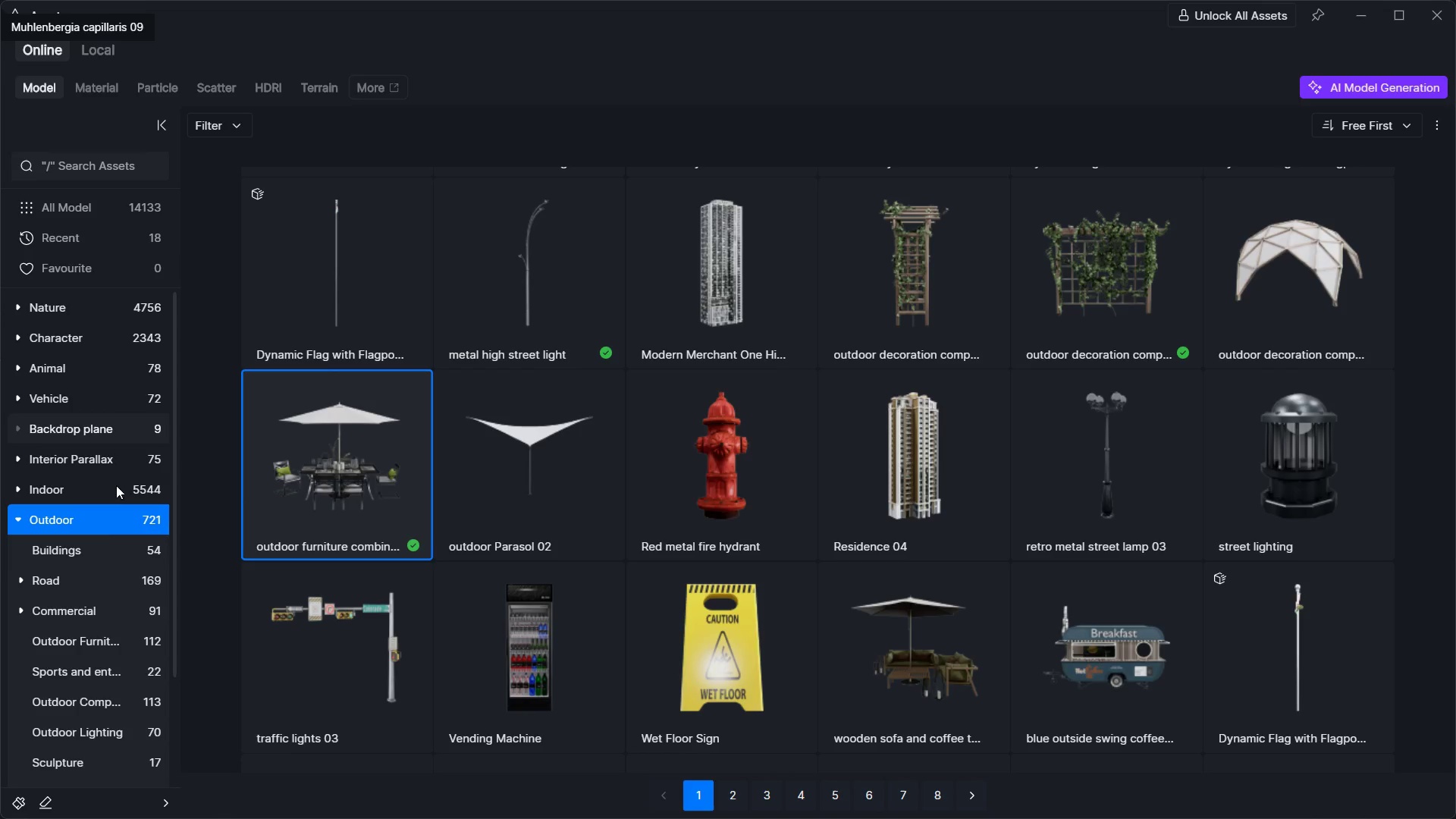 
left_click([86, 538])
 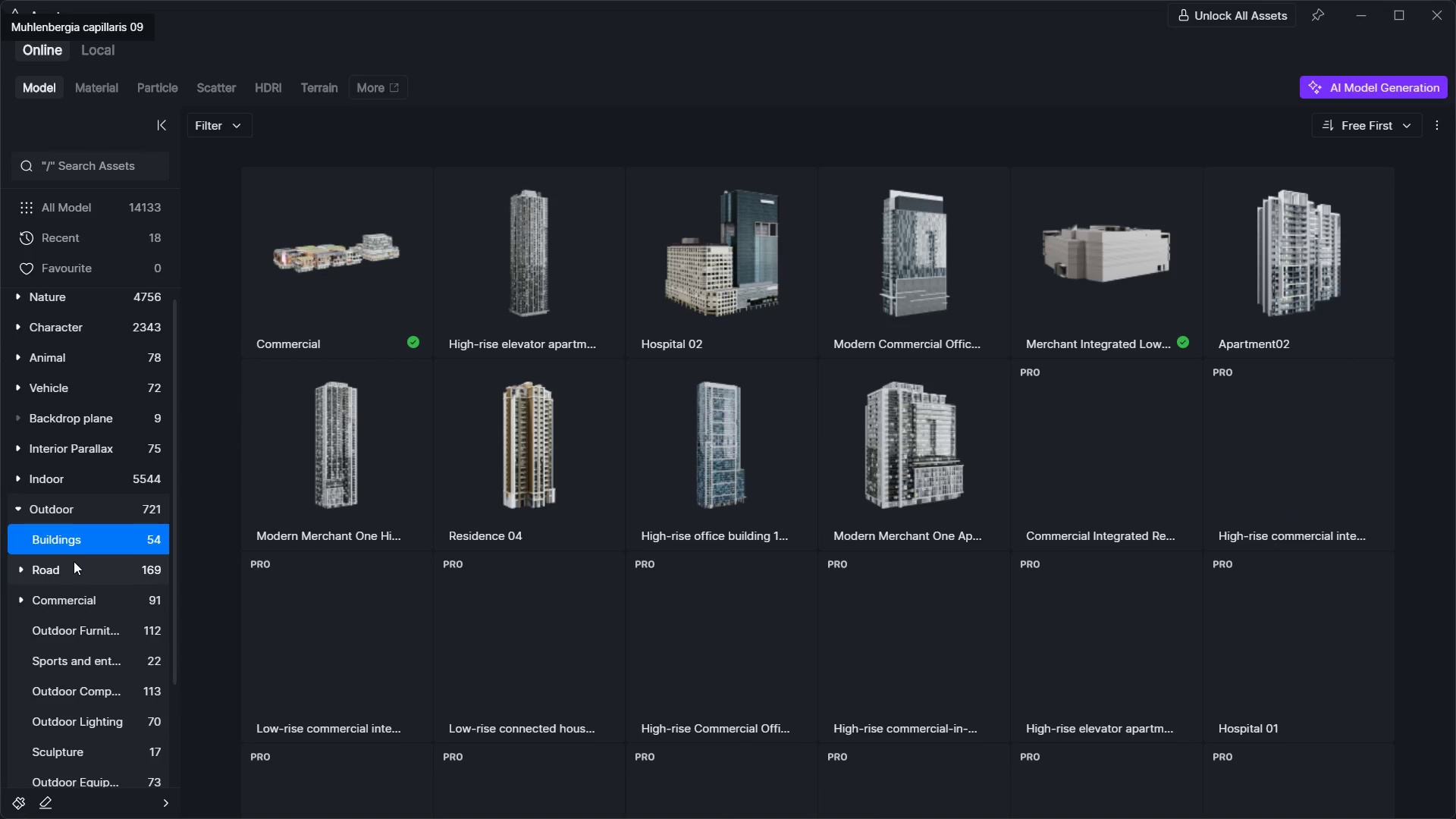 
left_click([317, 296])
 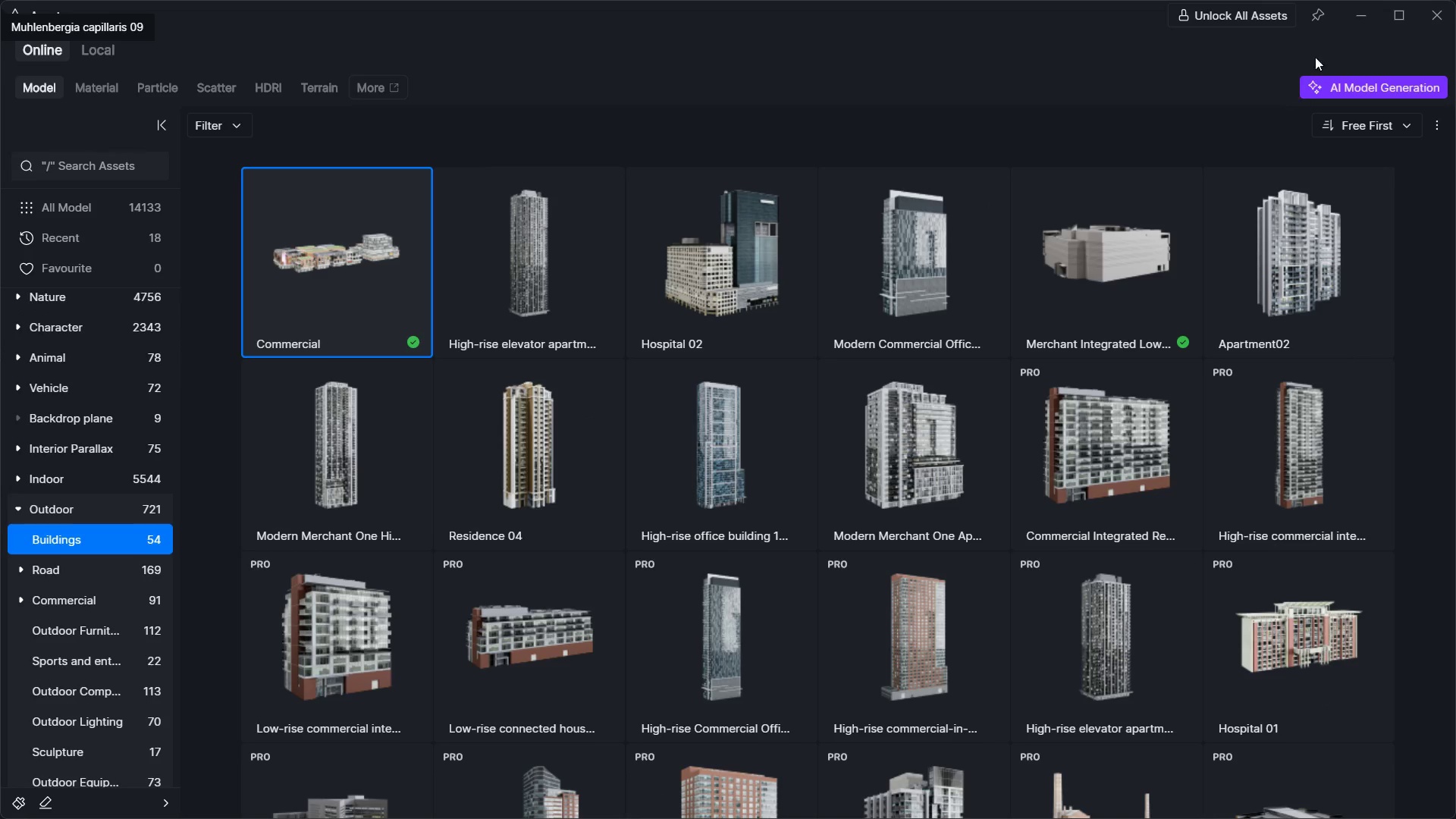 
left_click([1346, 18])
 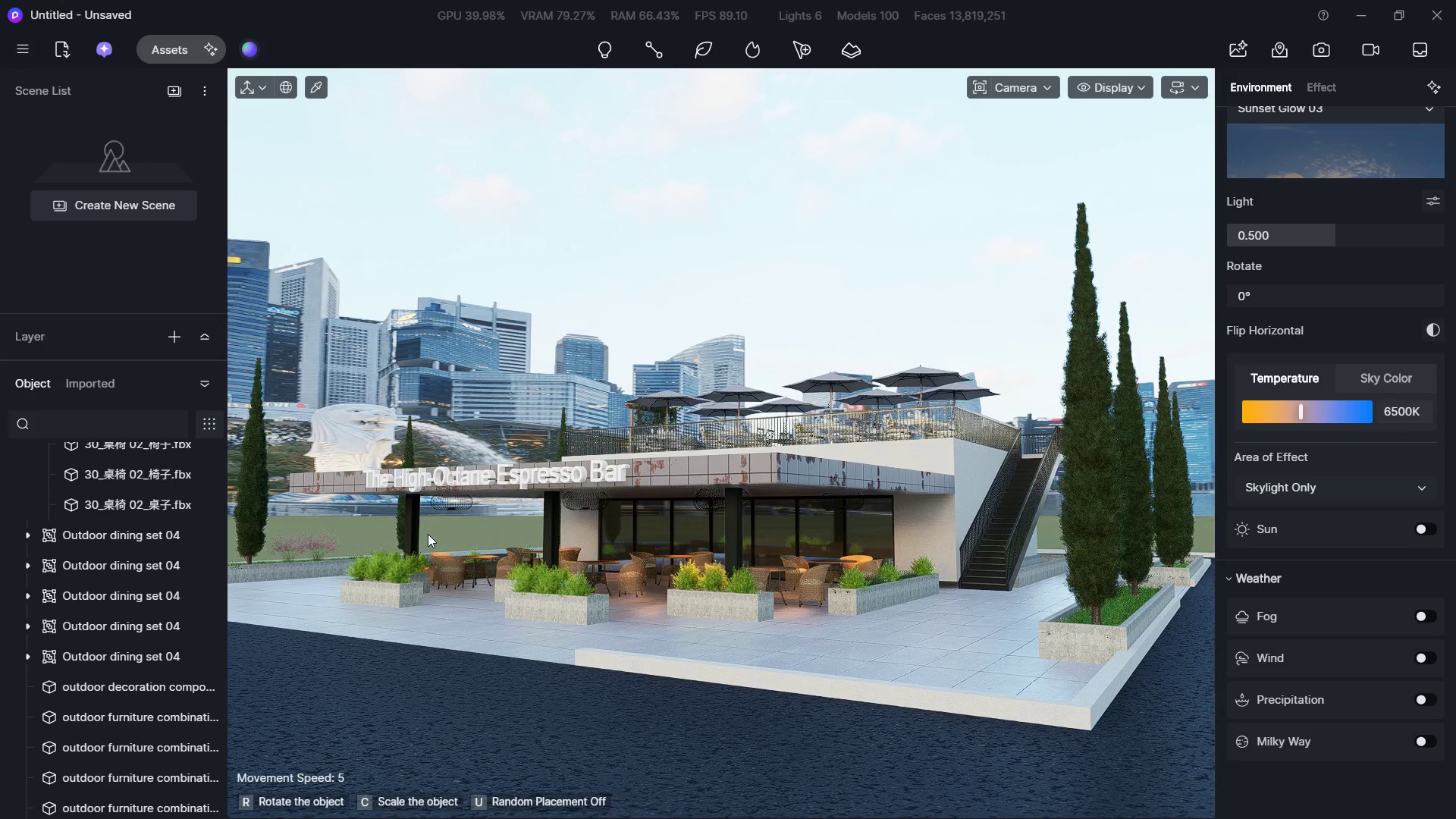 
wait(12.08)
 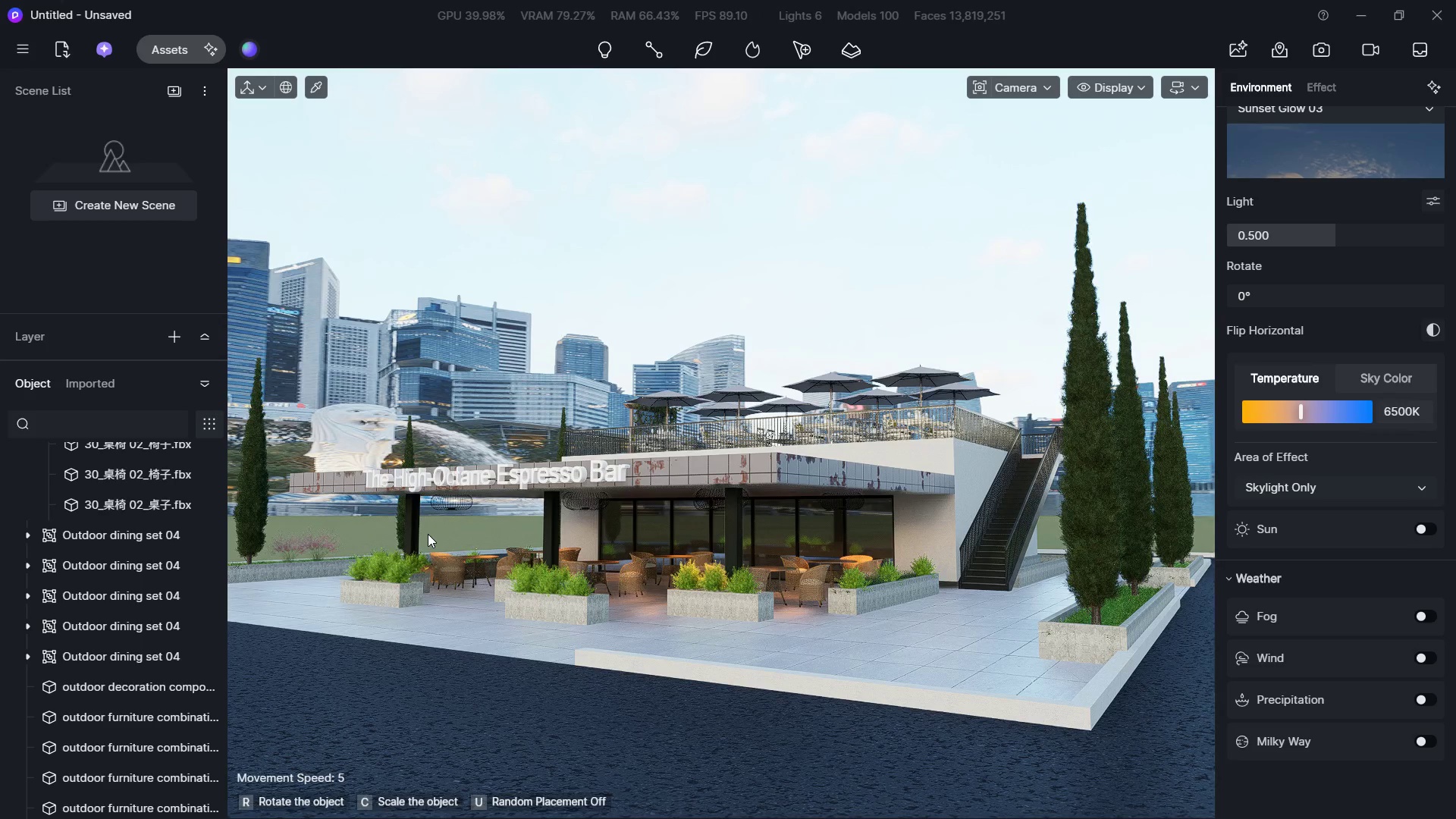 
left_click([438, 538])
 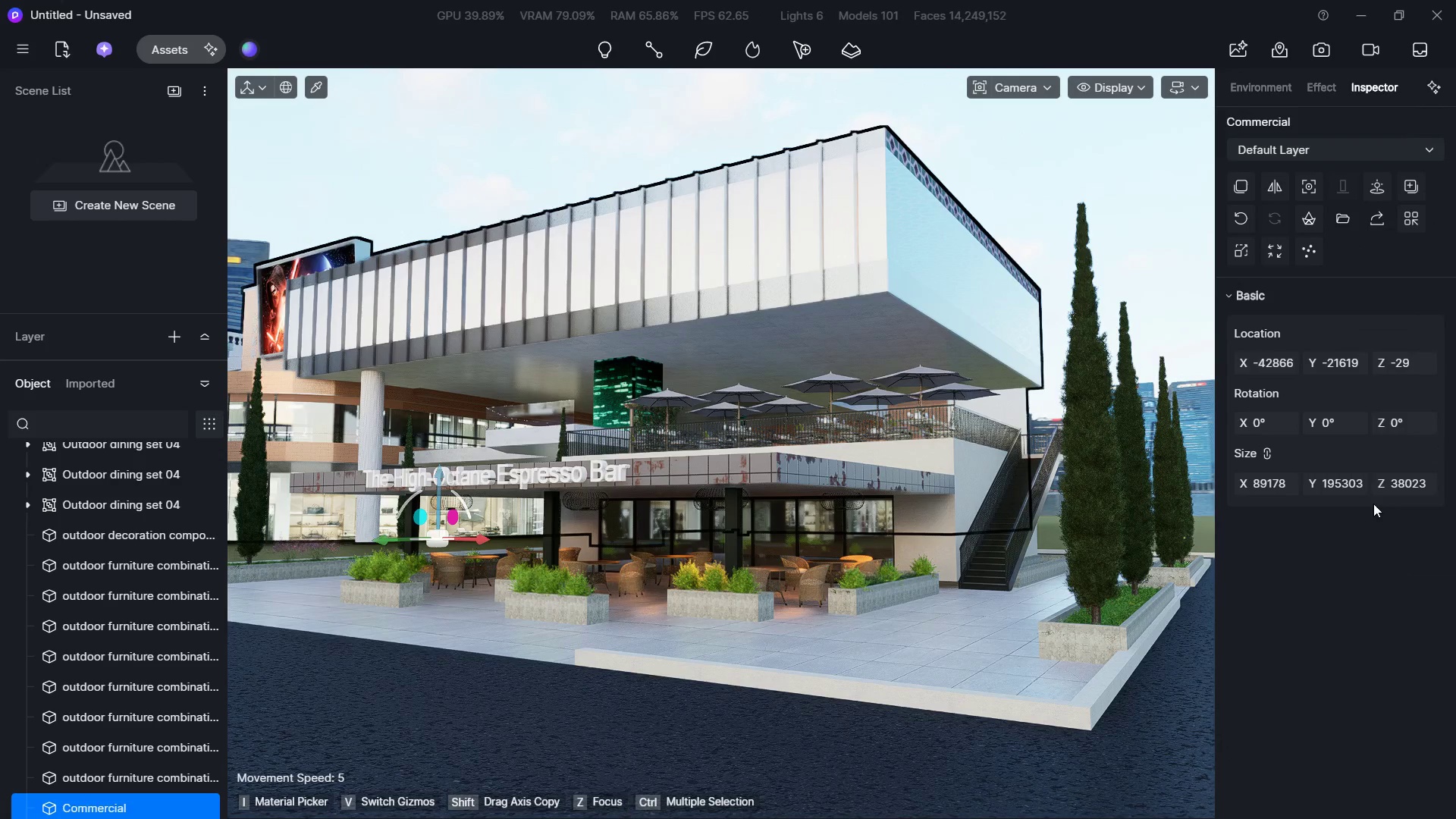 
hold_key(key=ShiftLeft, duration=2.5)
left_click_drag(start_coordinate=[1406, 485], to_coordinate=[1401, 485])
 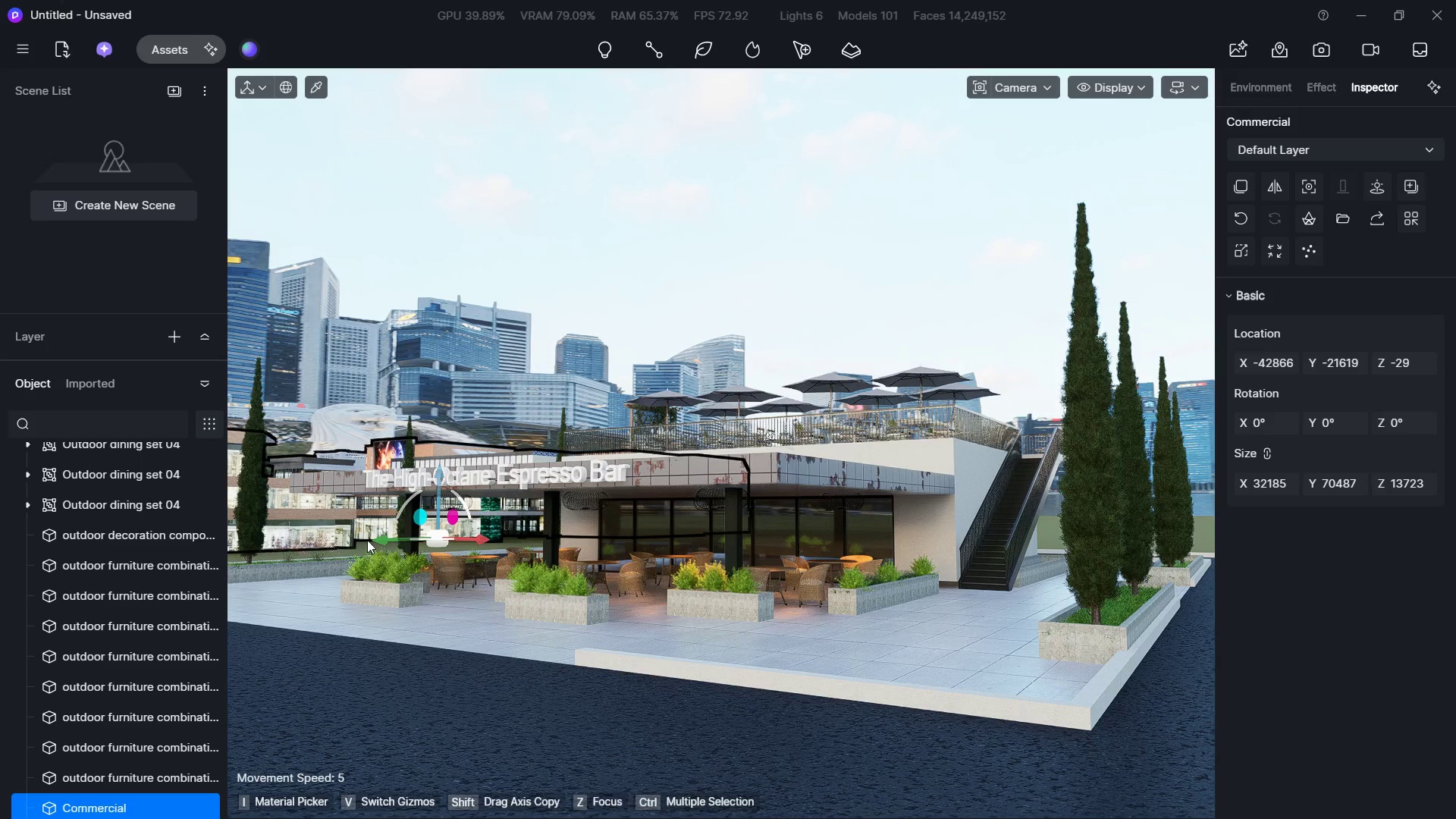 
left_click_drag(start_coordinate=[379, 539], to_coordinate=[323, 570])
 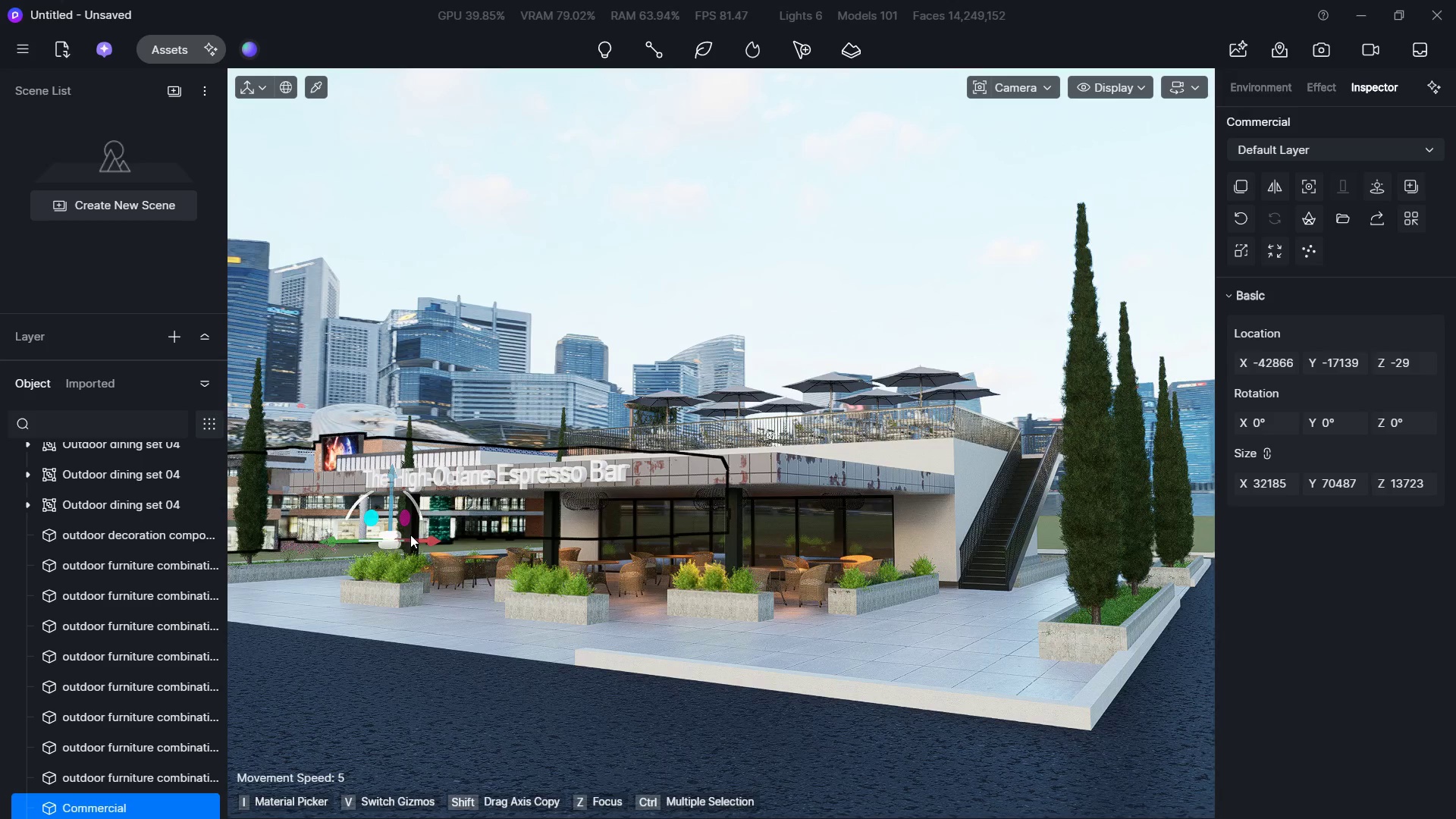 
left_click_drag(start_coordinate=[423, 537], to_coordinate=[552, 561])
 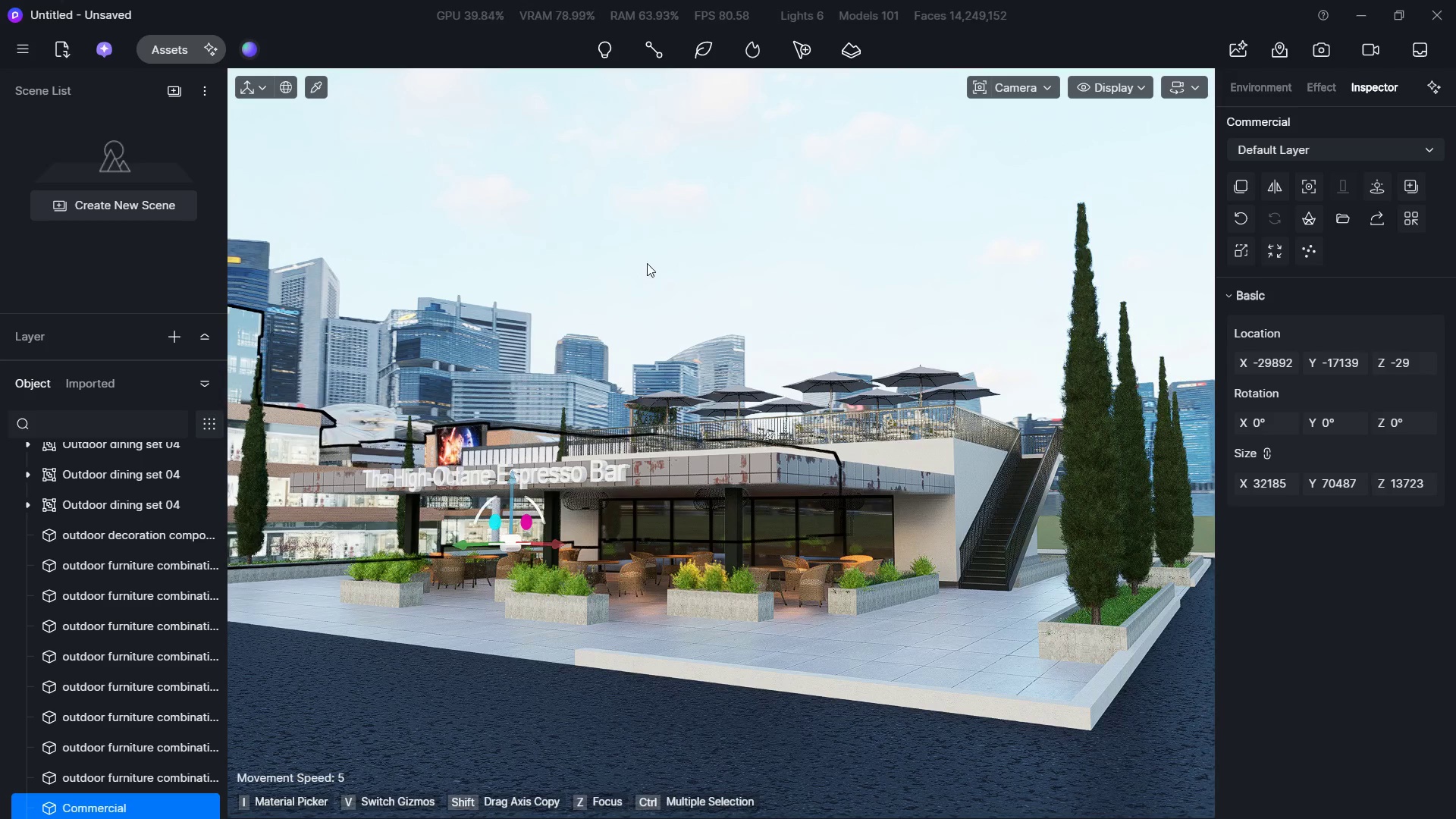 
left_click([676, 234])